 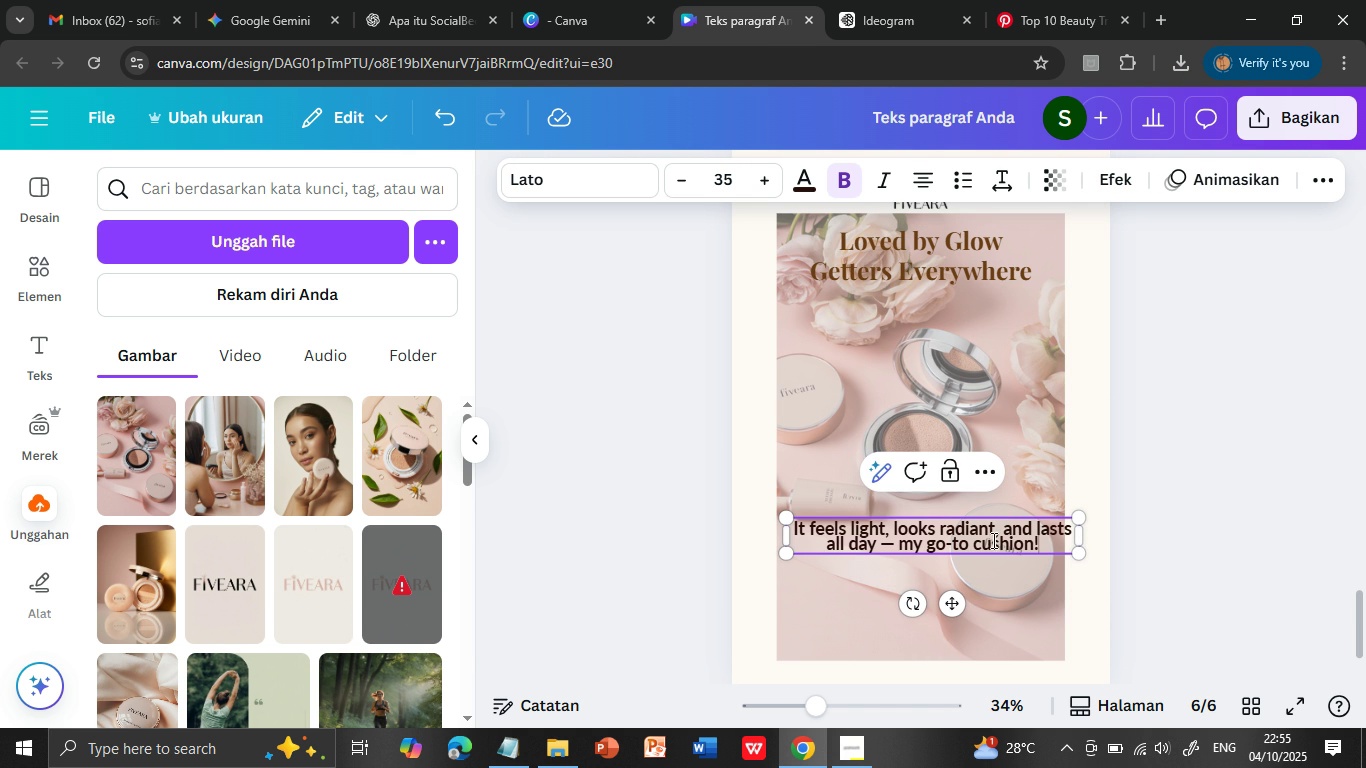 
left_click([1006, 528])
 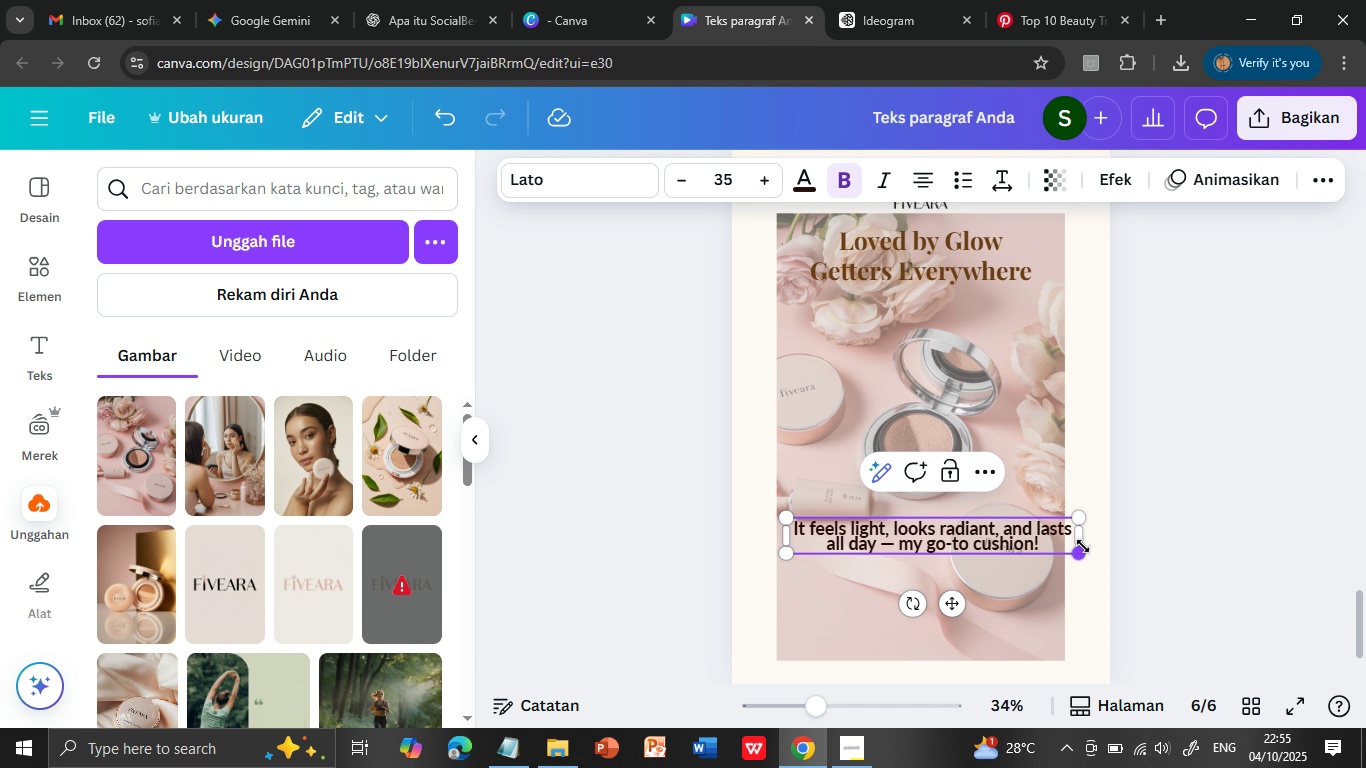 
key(Enter)
 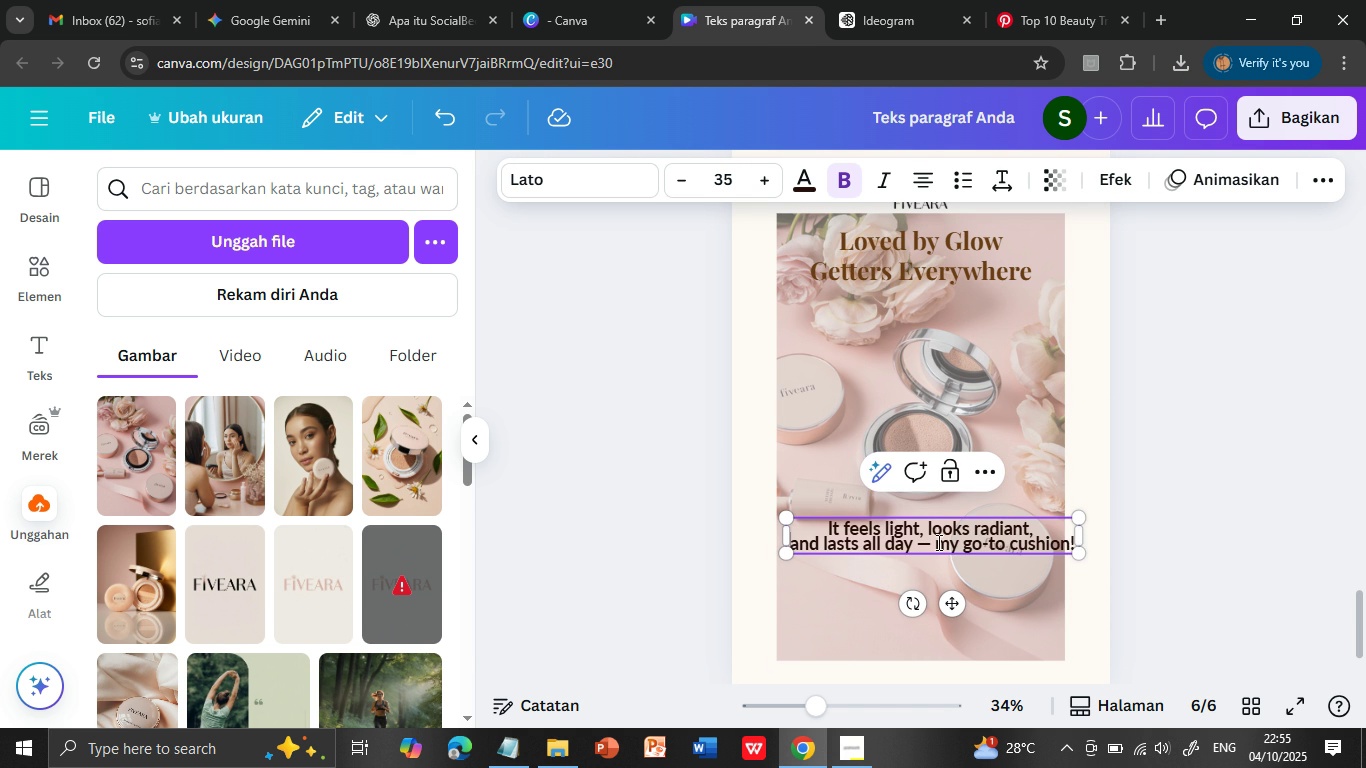 
left_click([937, 540])
 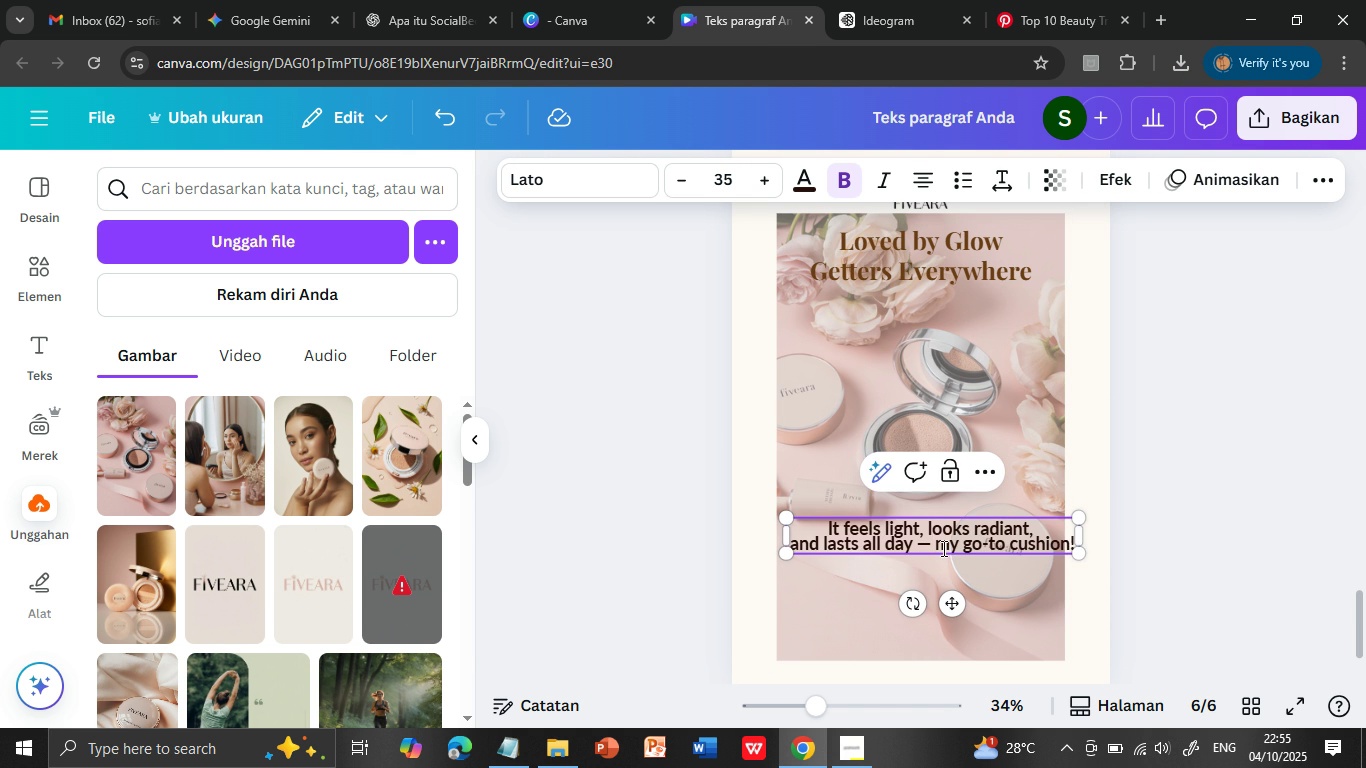 
key(Backspace)
 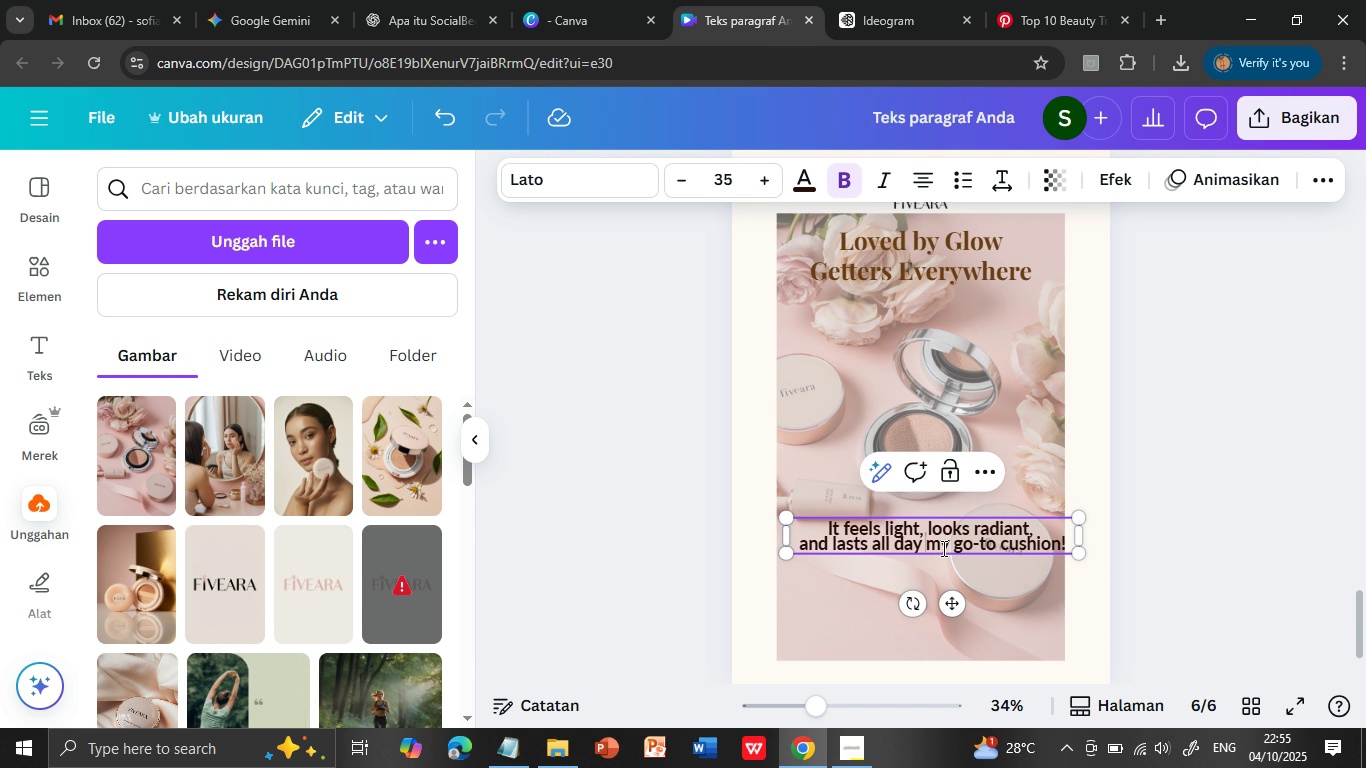 
key(Backspace)
 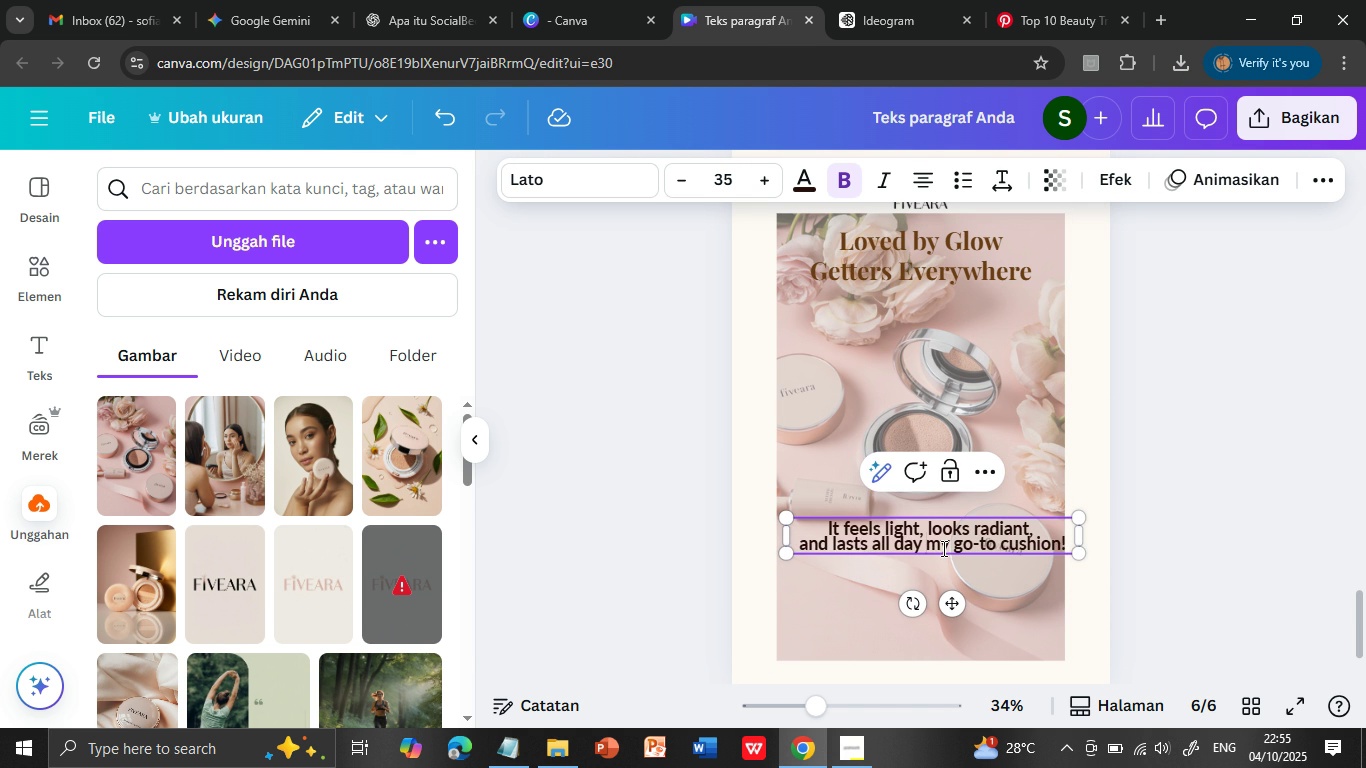 
key(Enter)
 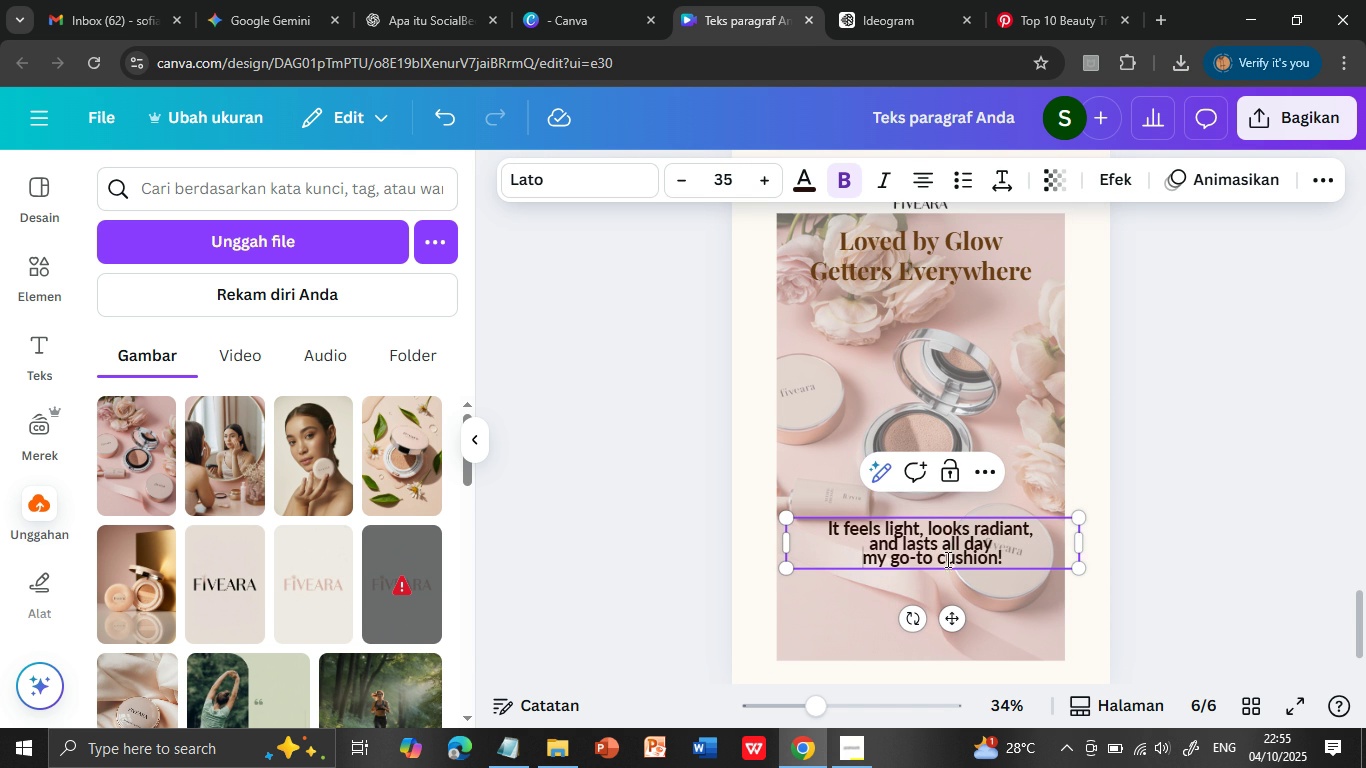 
left_click([913, 556])
 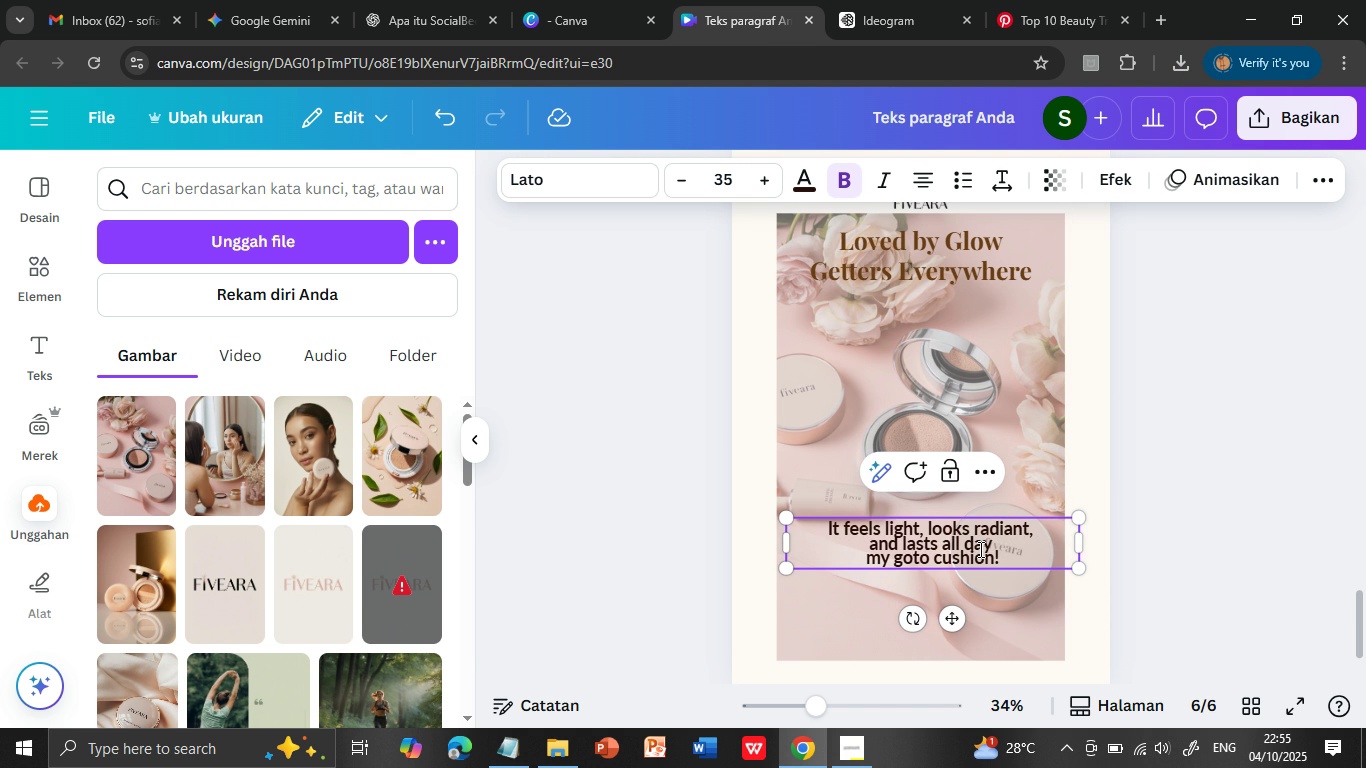 
key(Backspace)
 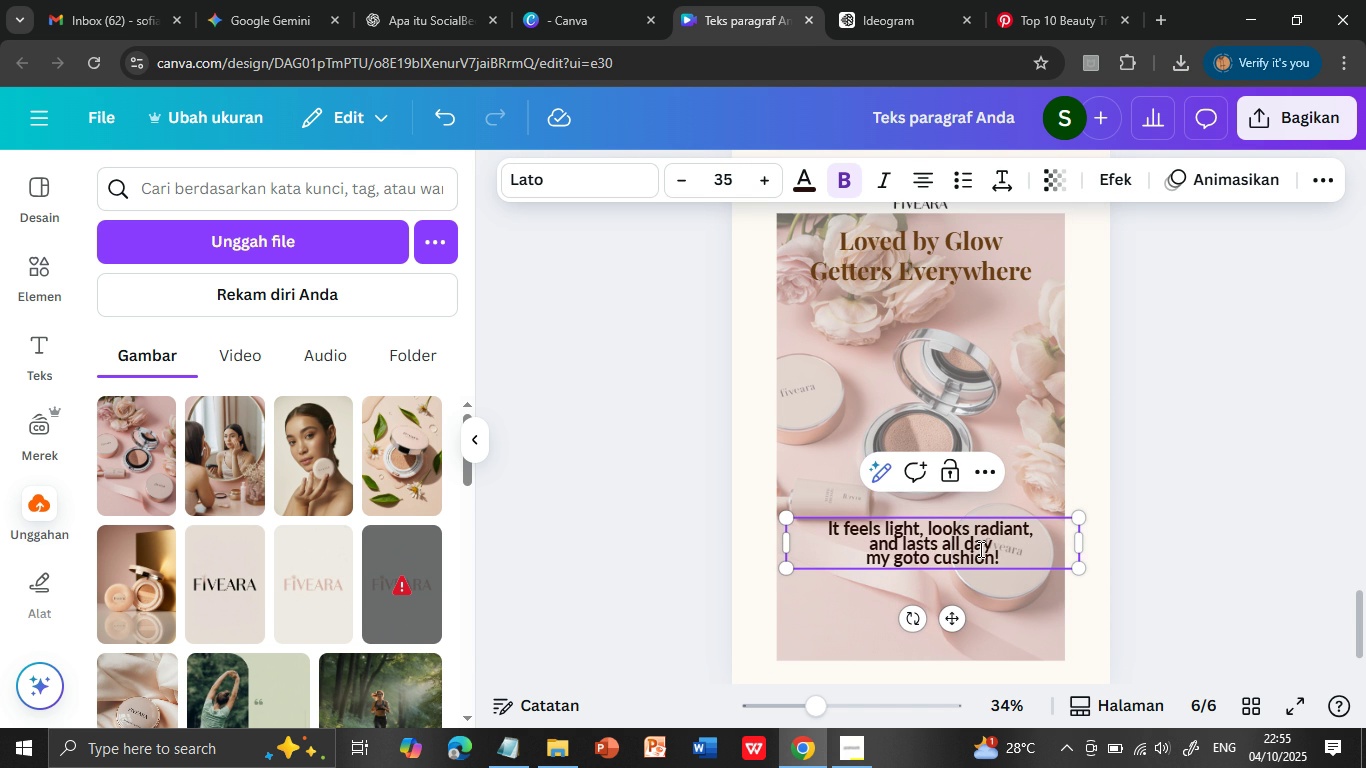 
key(Space)
 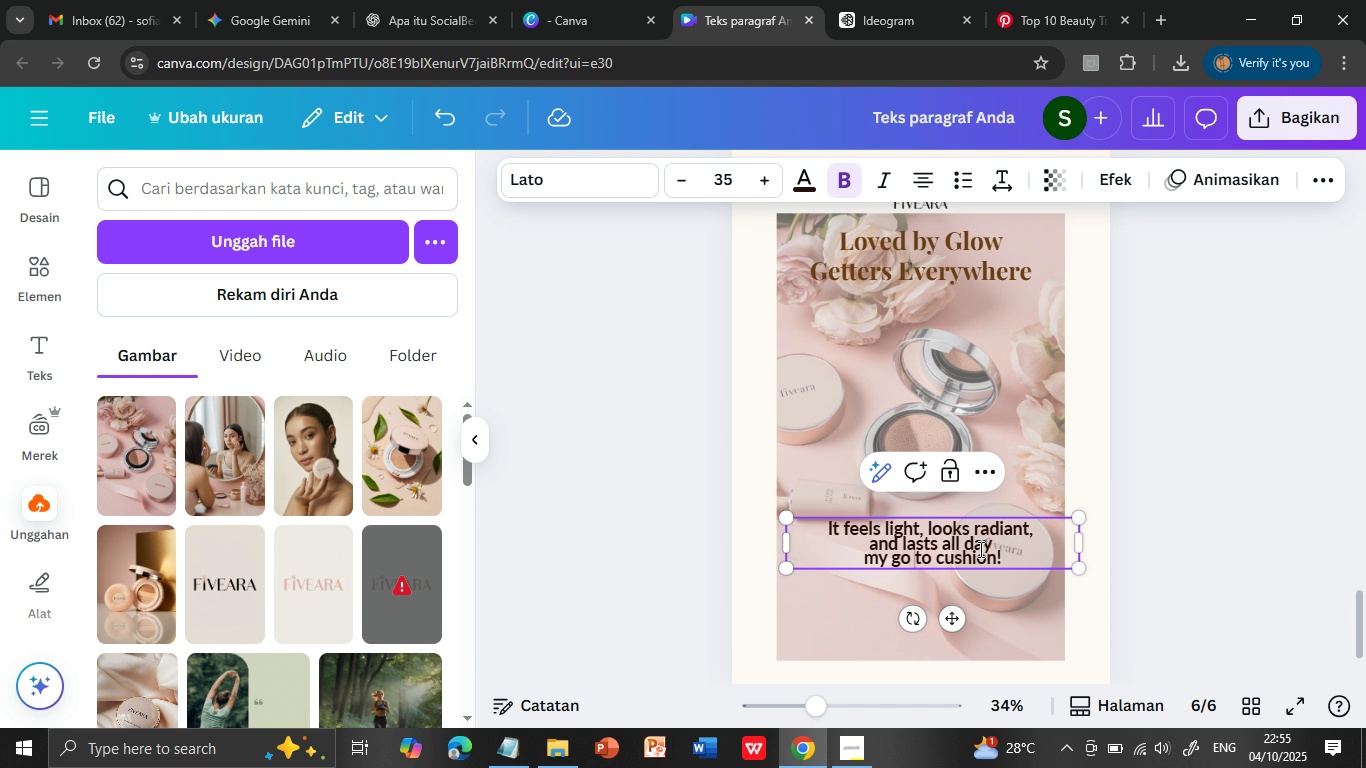 
key(Space)
 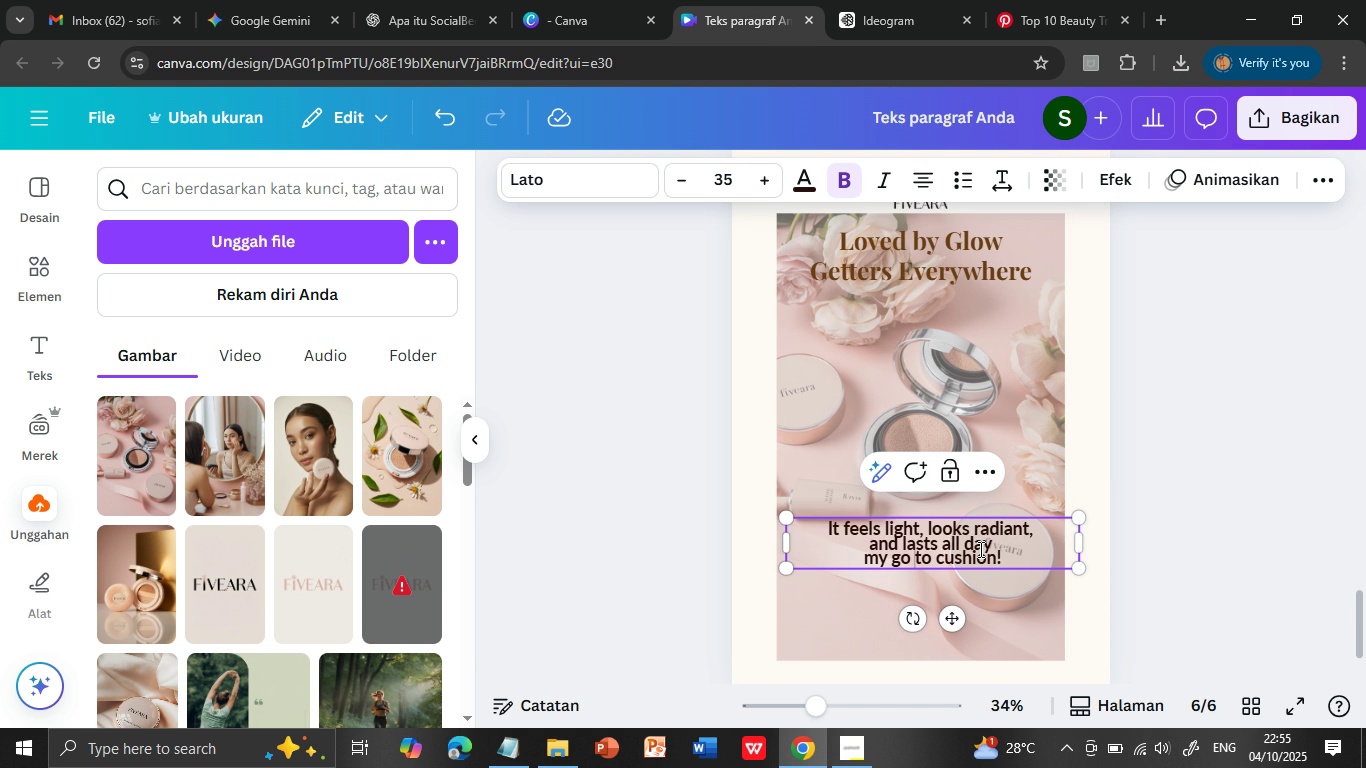 
key(Backspace)
 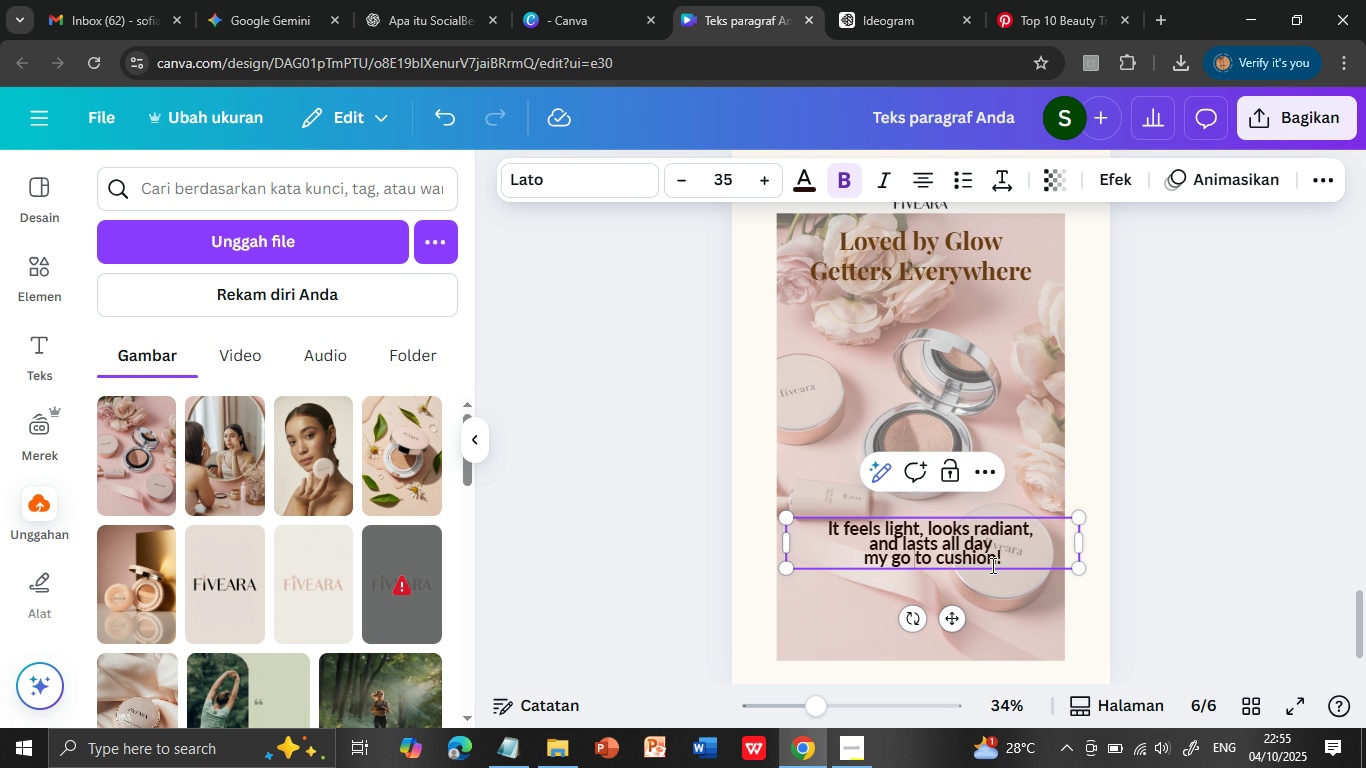 
wait(5.69)
 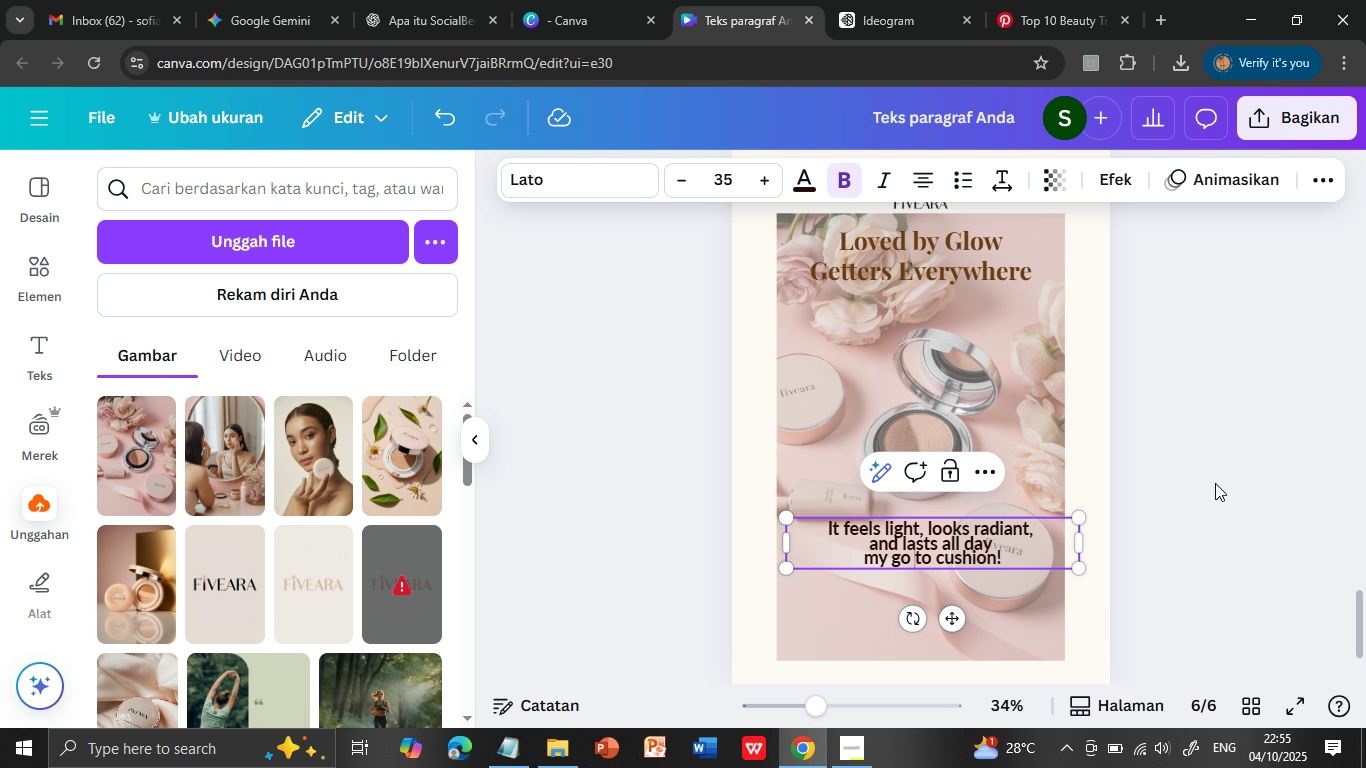 
left_click([1171, 497])
 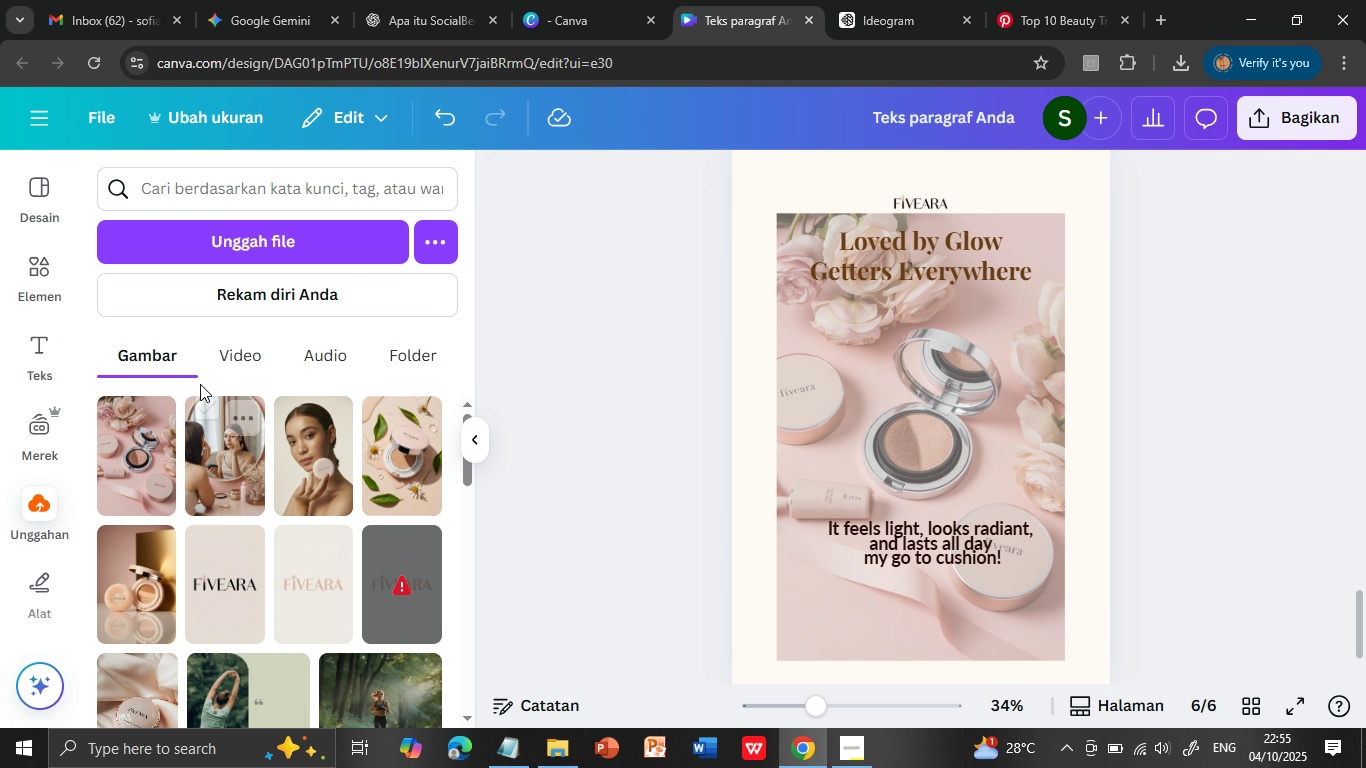 
left_click([38, 283])
 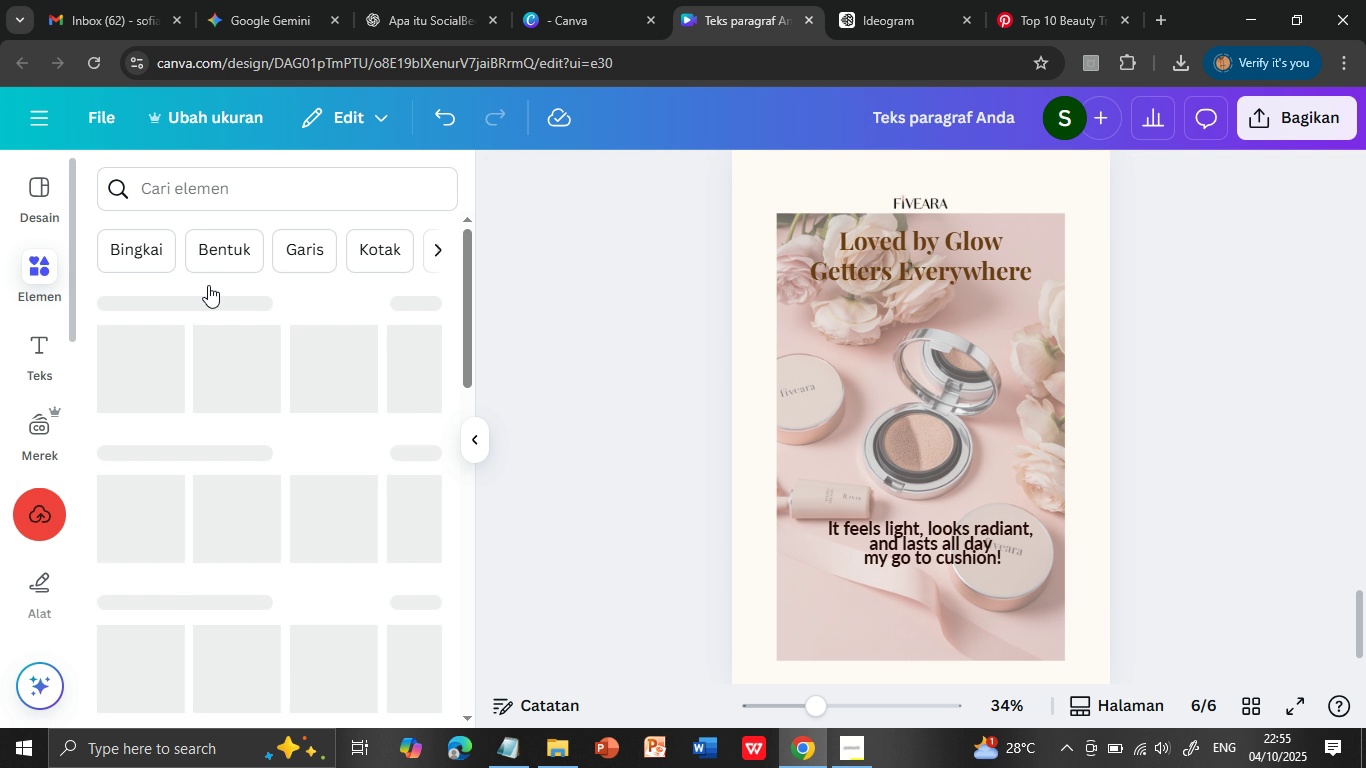 
mouse_move([275, 234])
 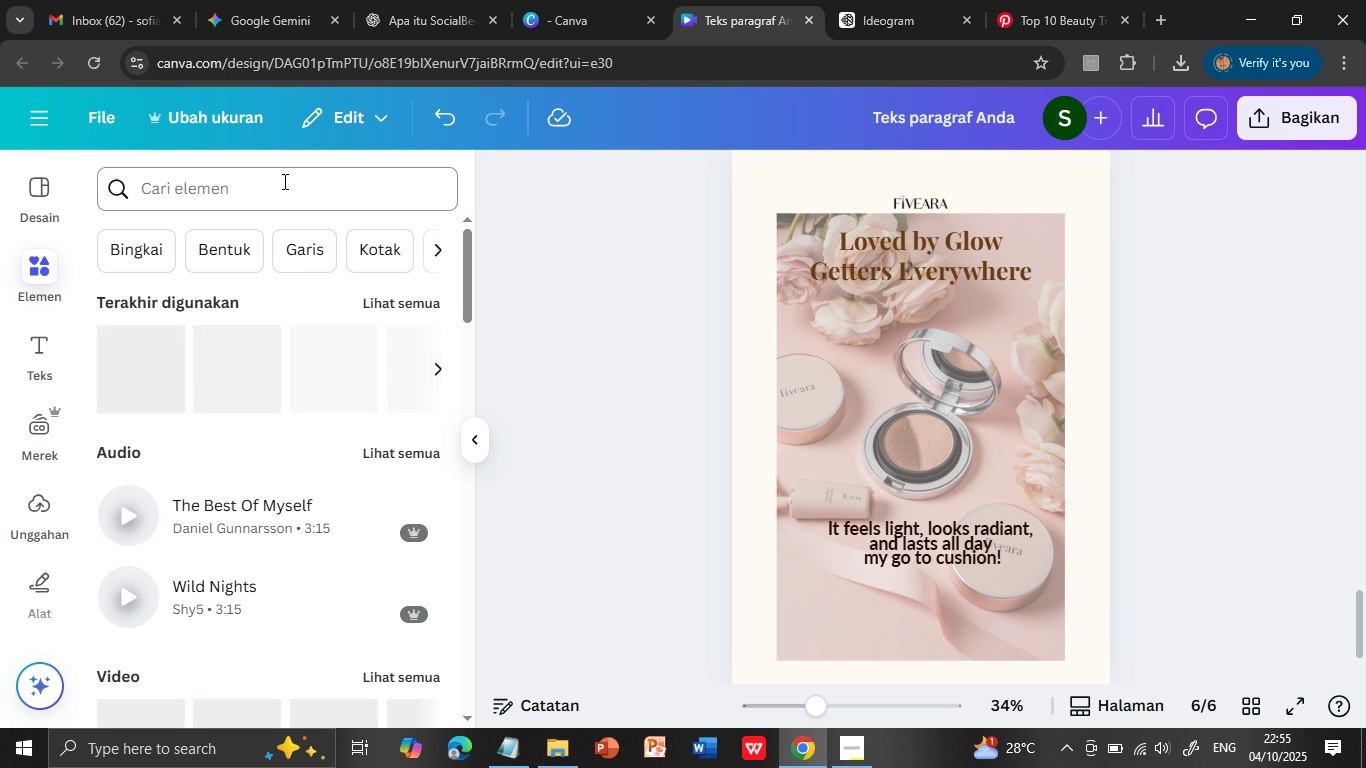 
left_click([283, 181])
 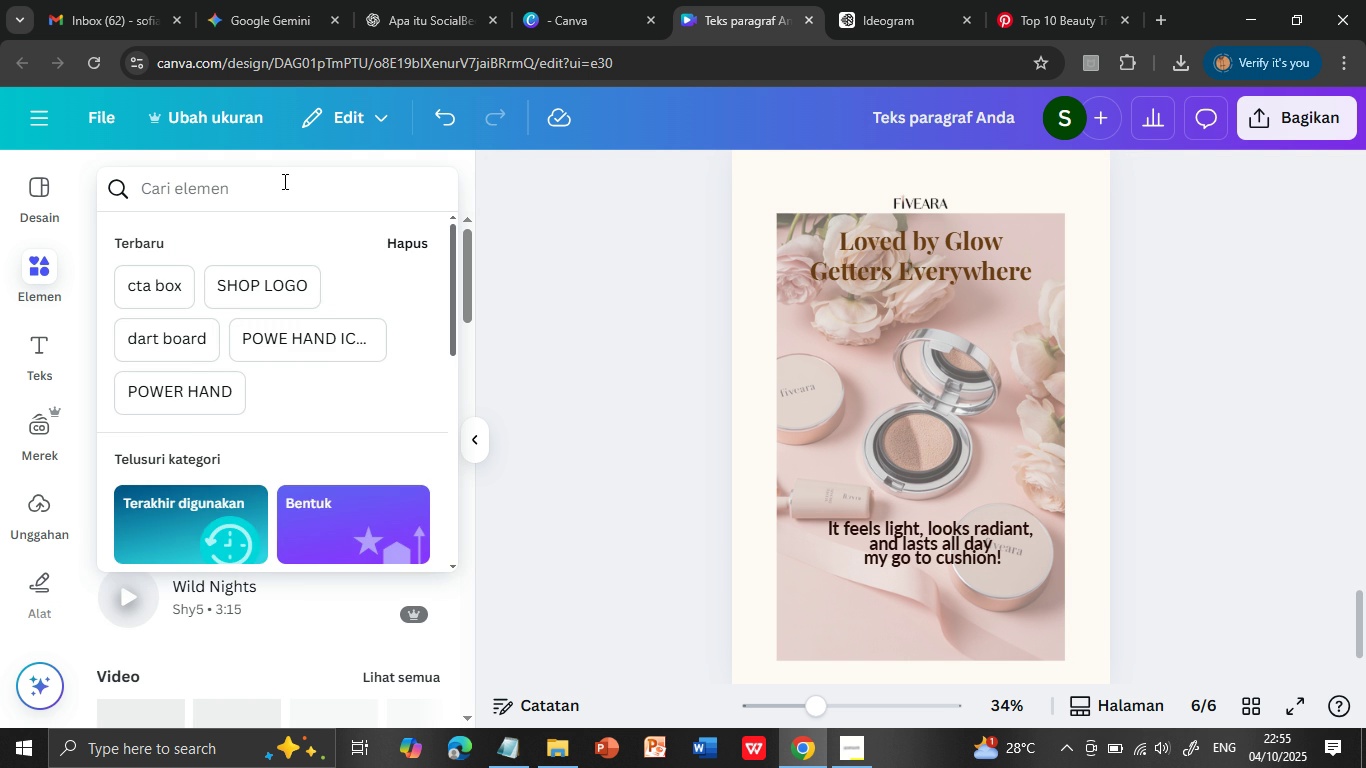 
type(ti)